 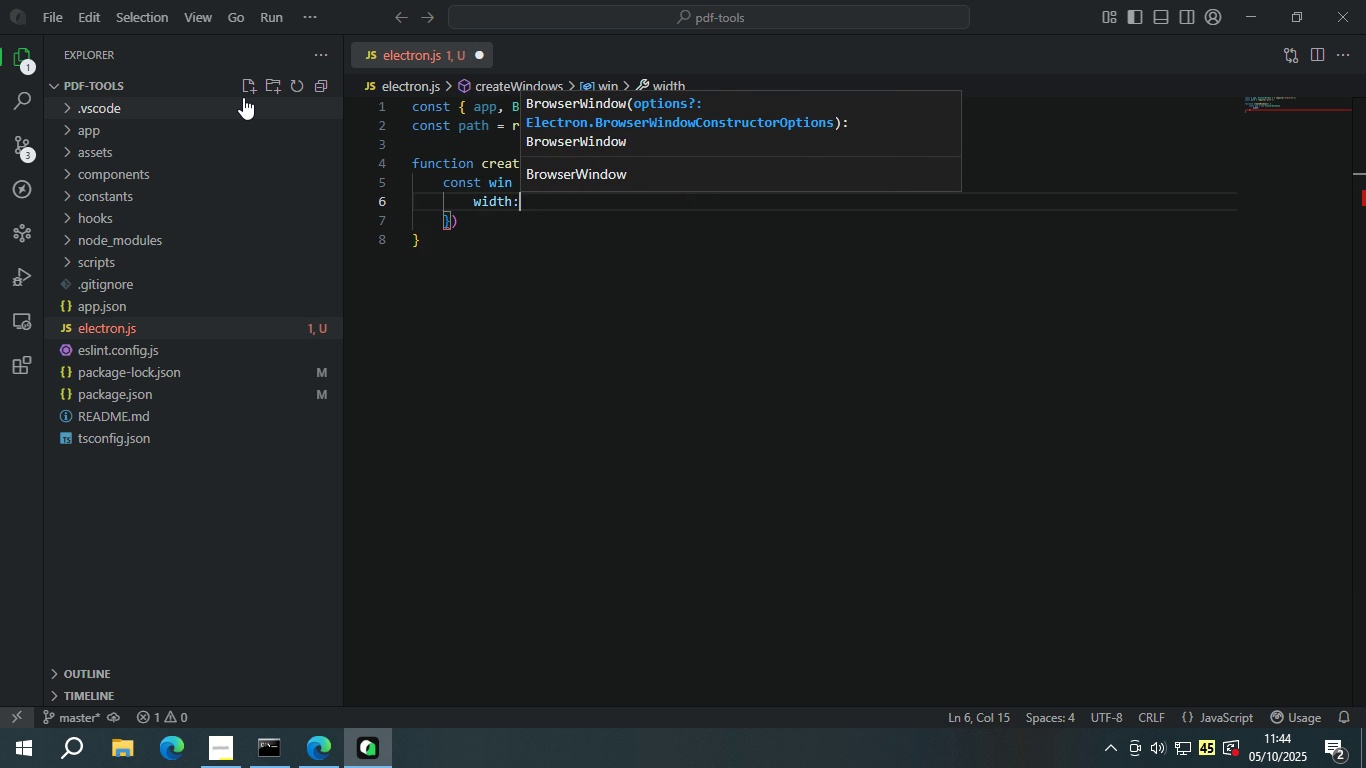 
type( 1200,)
 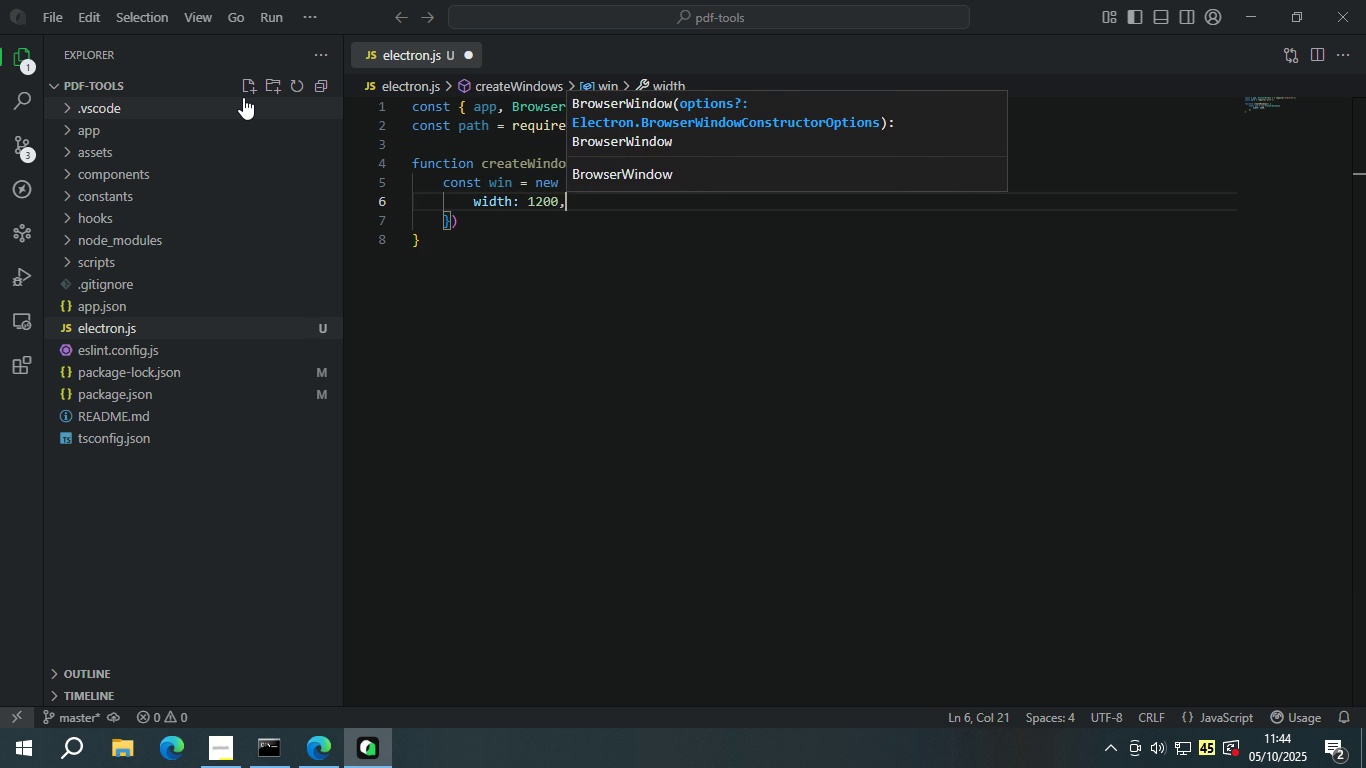 
key(Enter)
 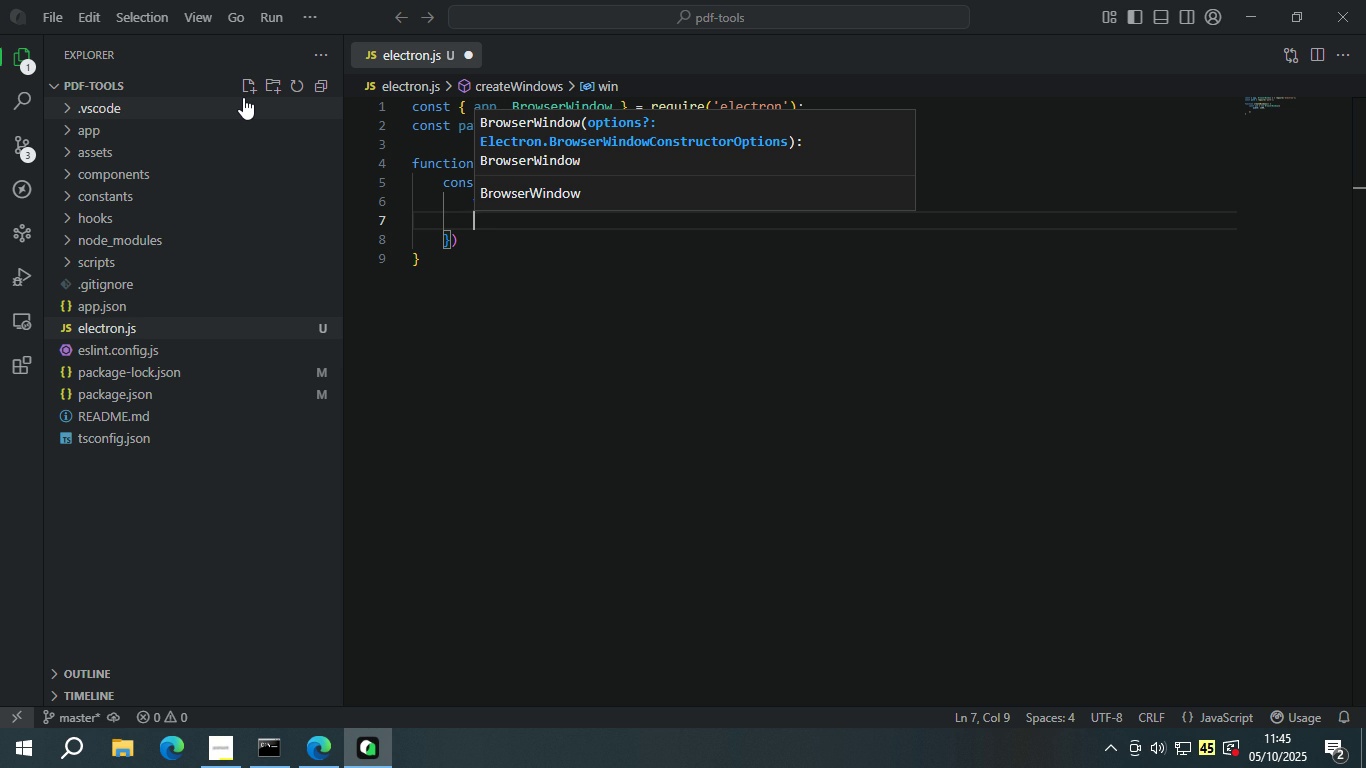 
wait(7.93)
 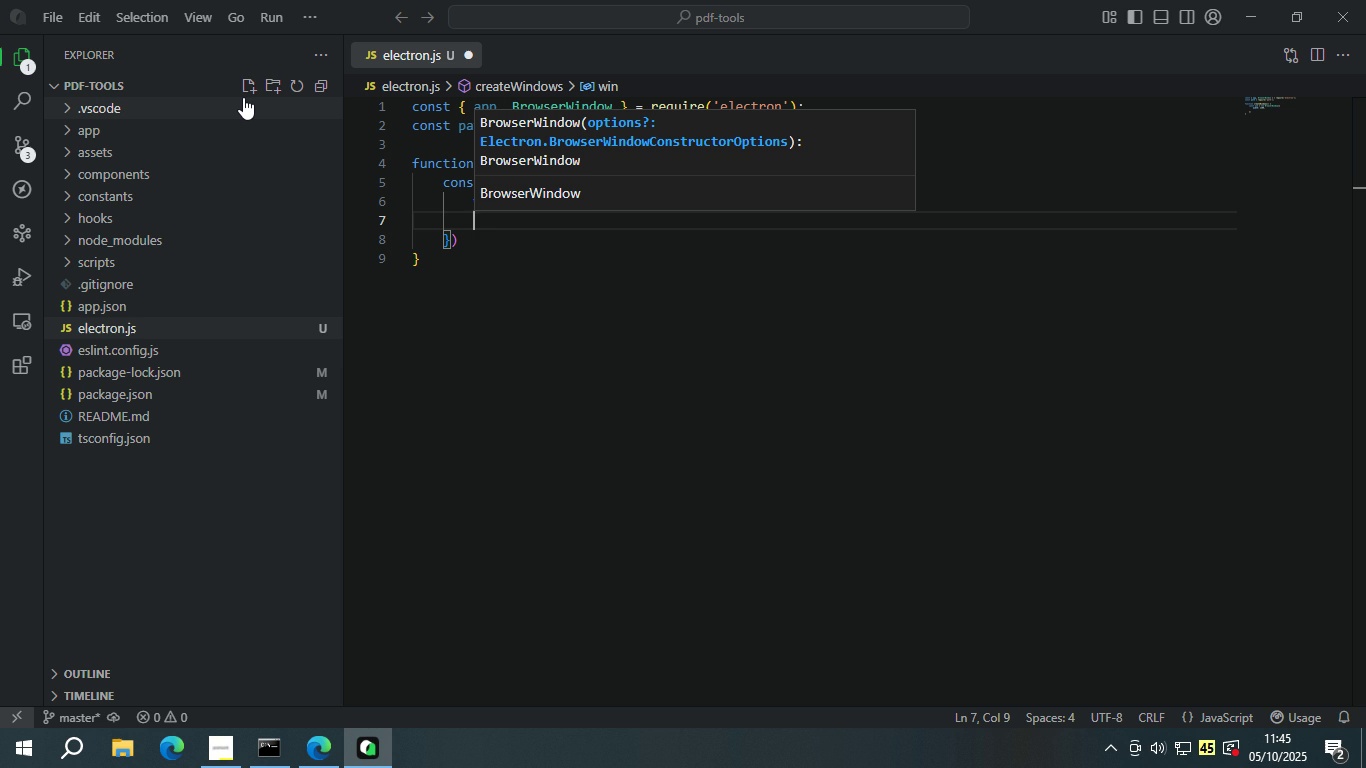 
type(height: 800;)
key(Backspace)
type(,)